 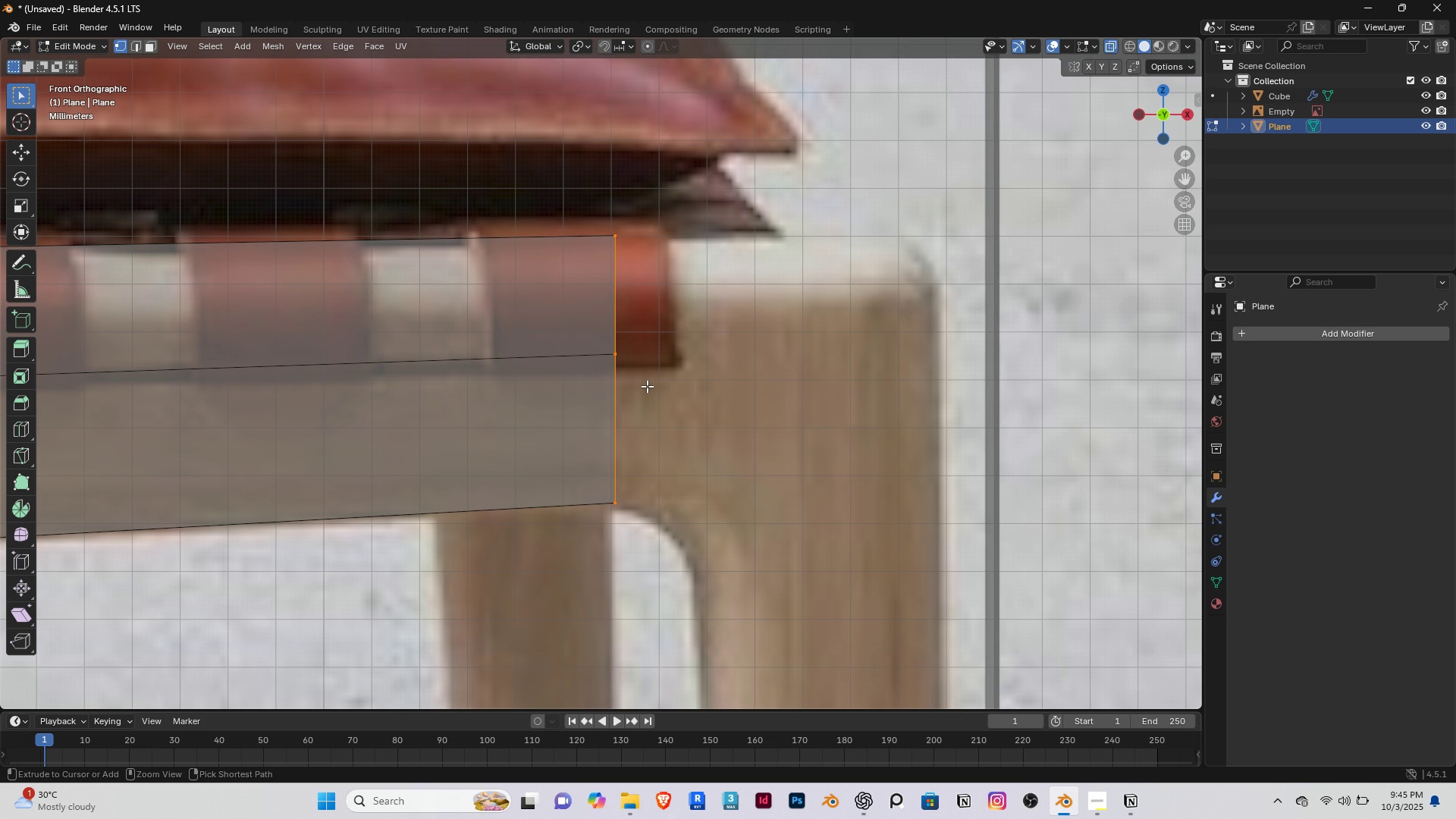 
key(Control+Z)
 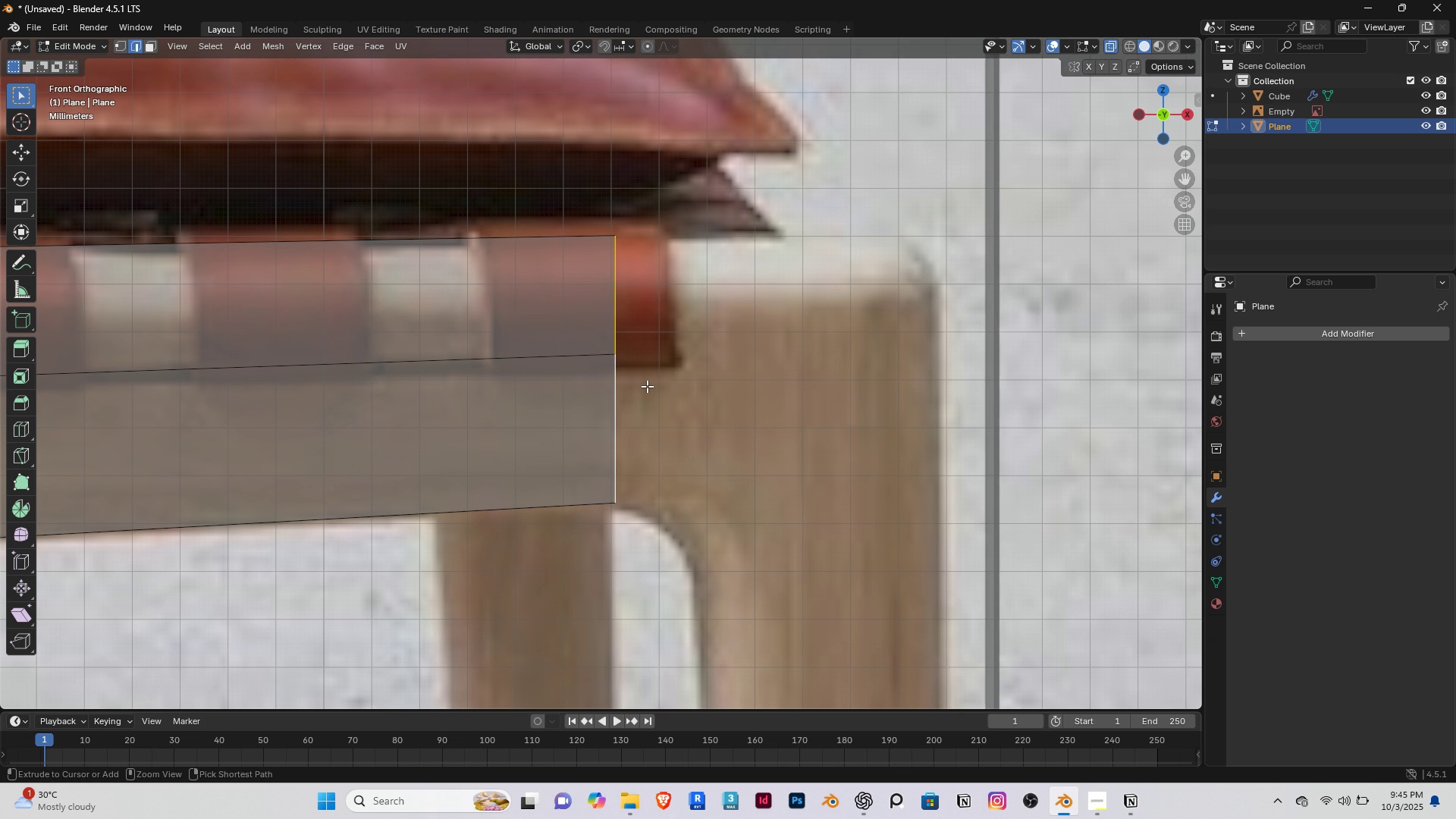 
key(Control+Z)
 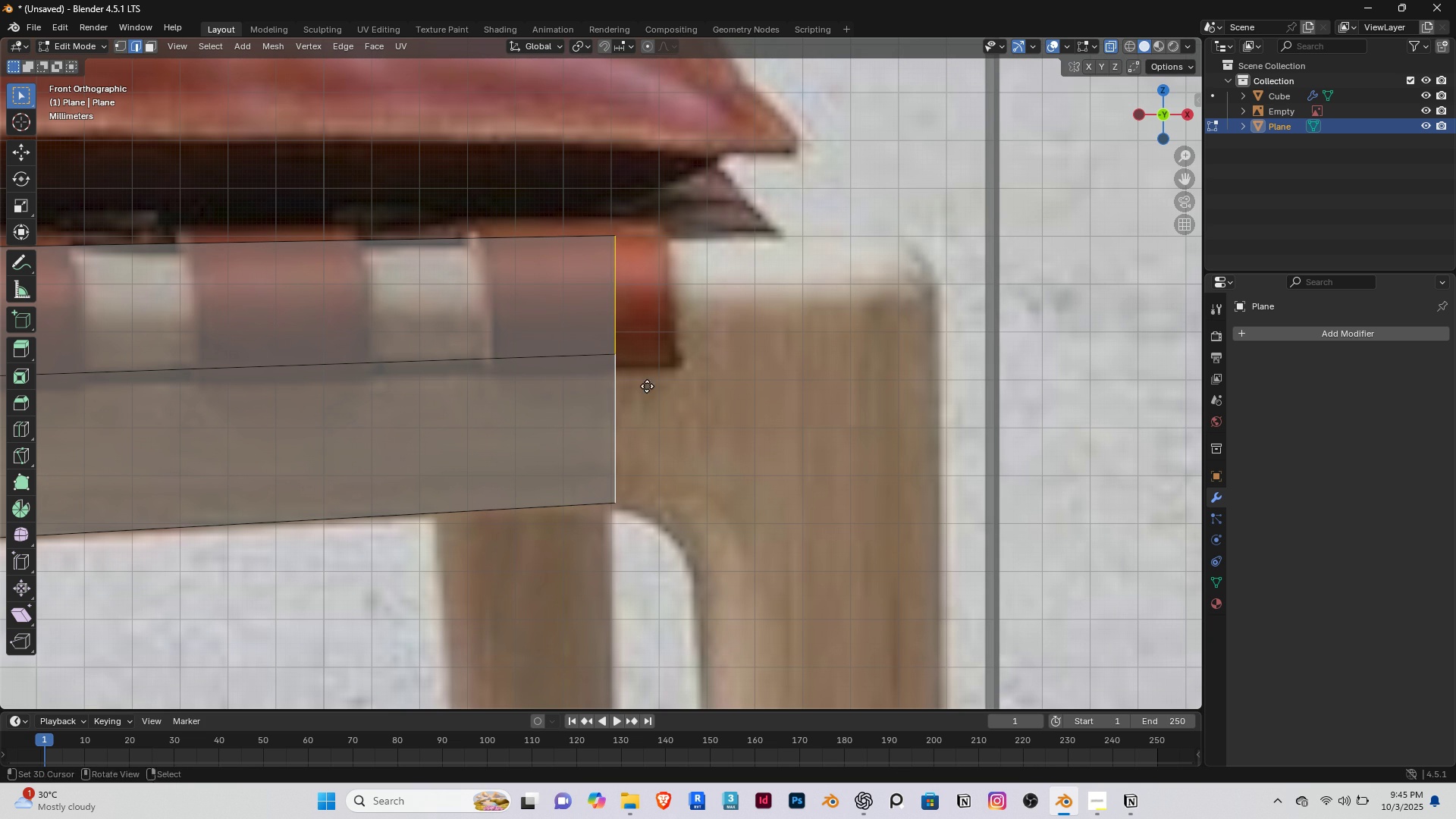 
key(G)
 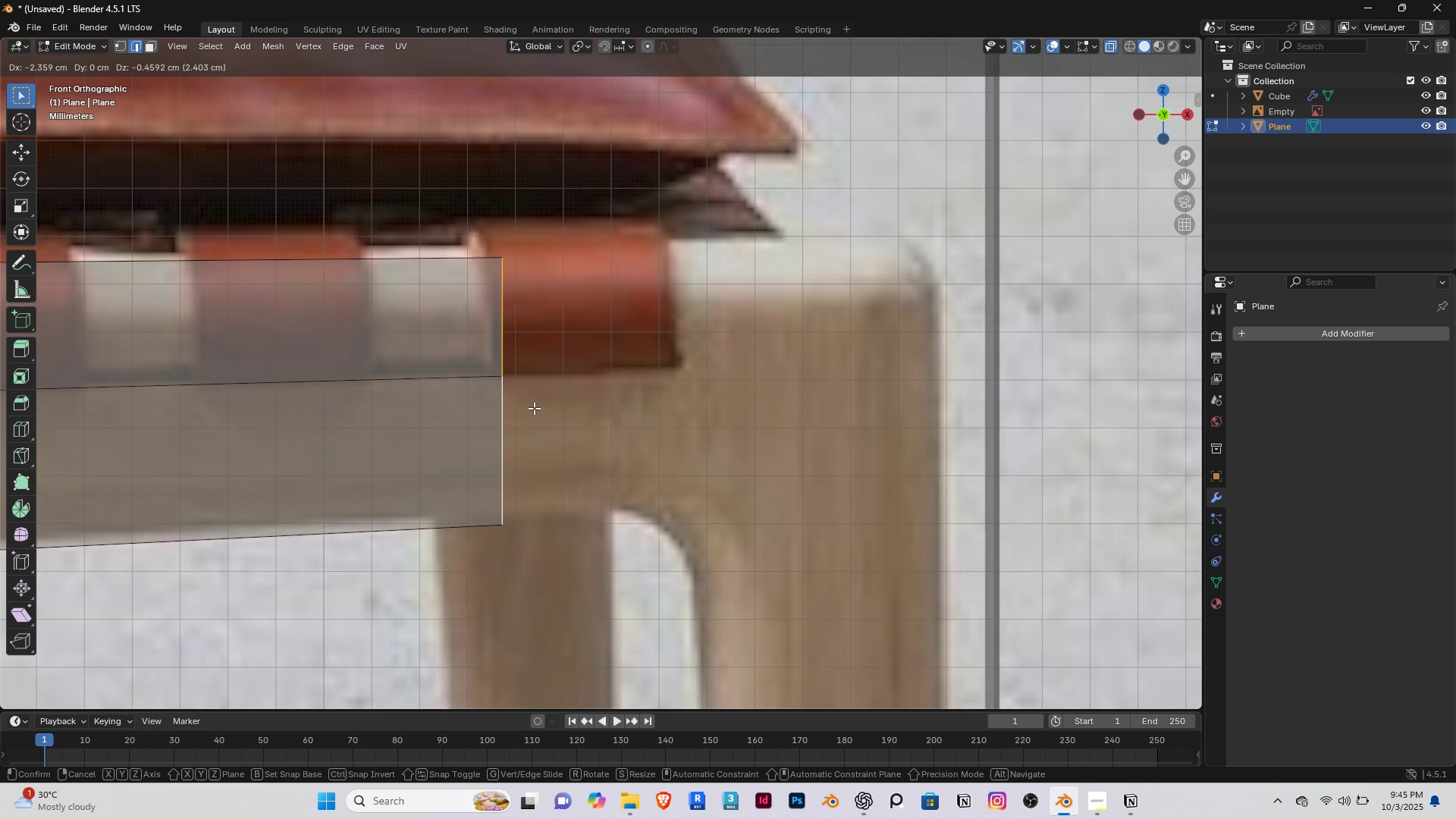 
right_click([534, 408])
 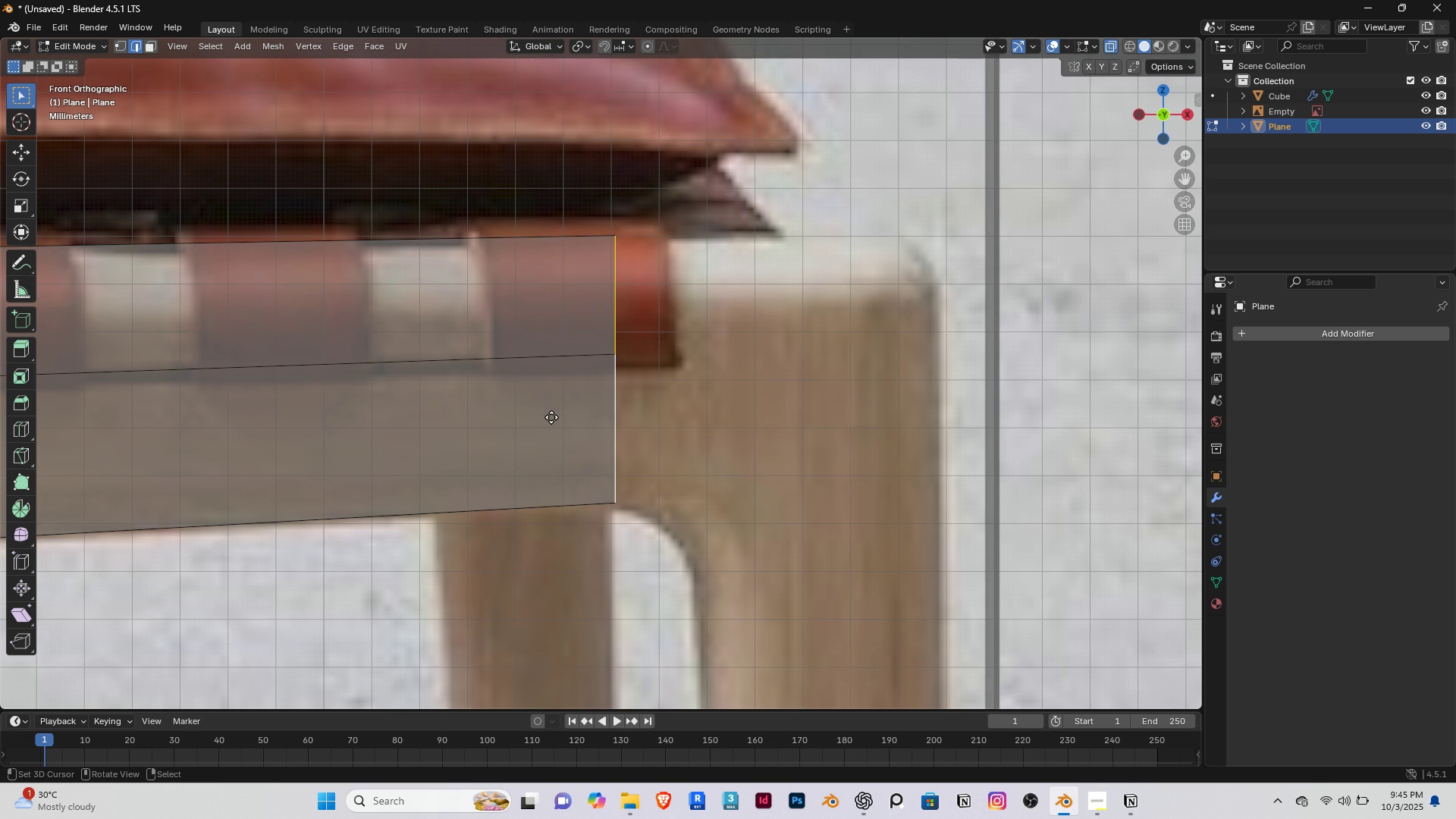 
type(ggc)
 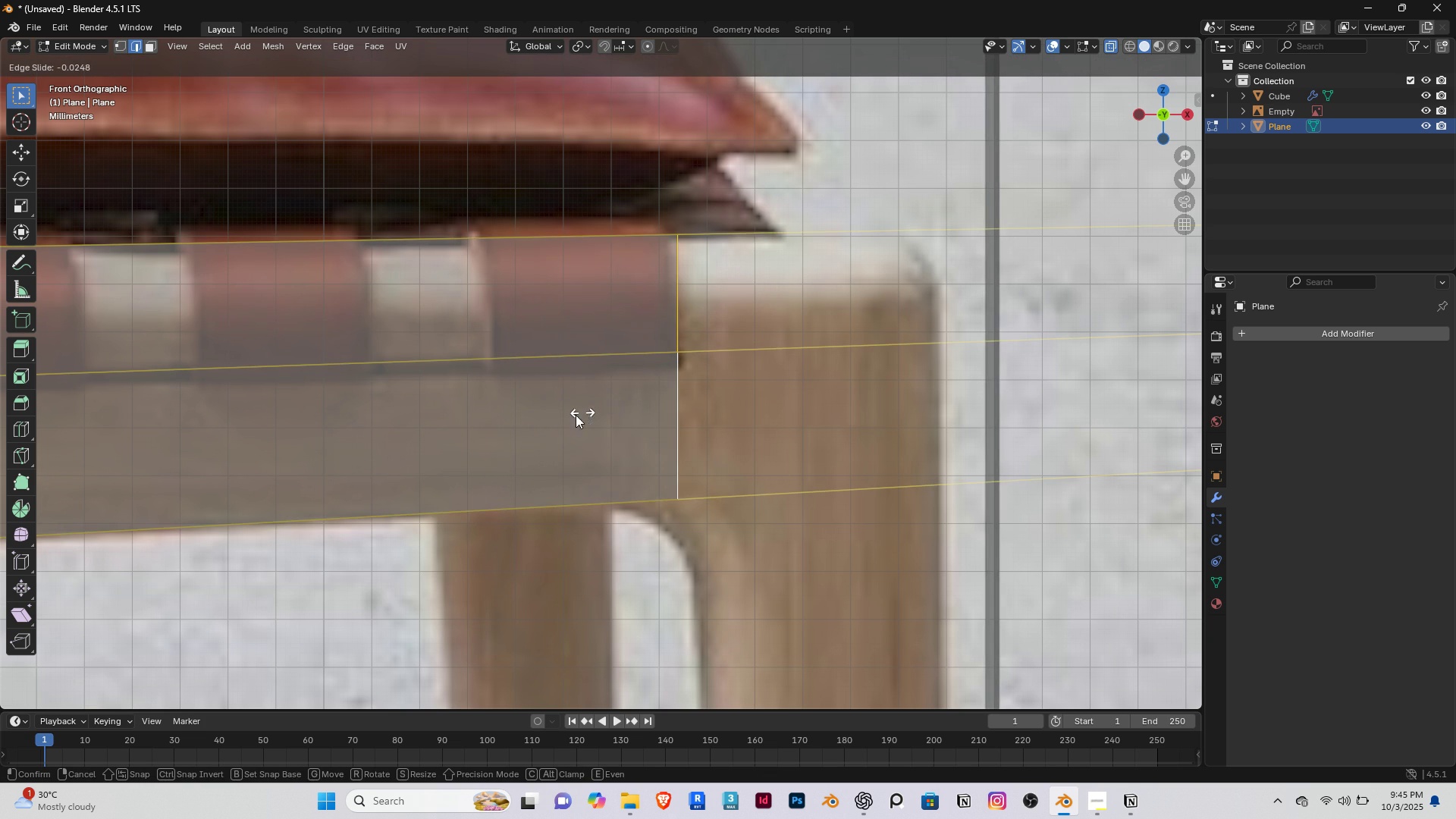 
right_click([560, 420])